 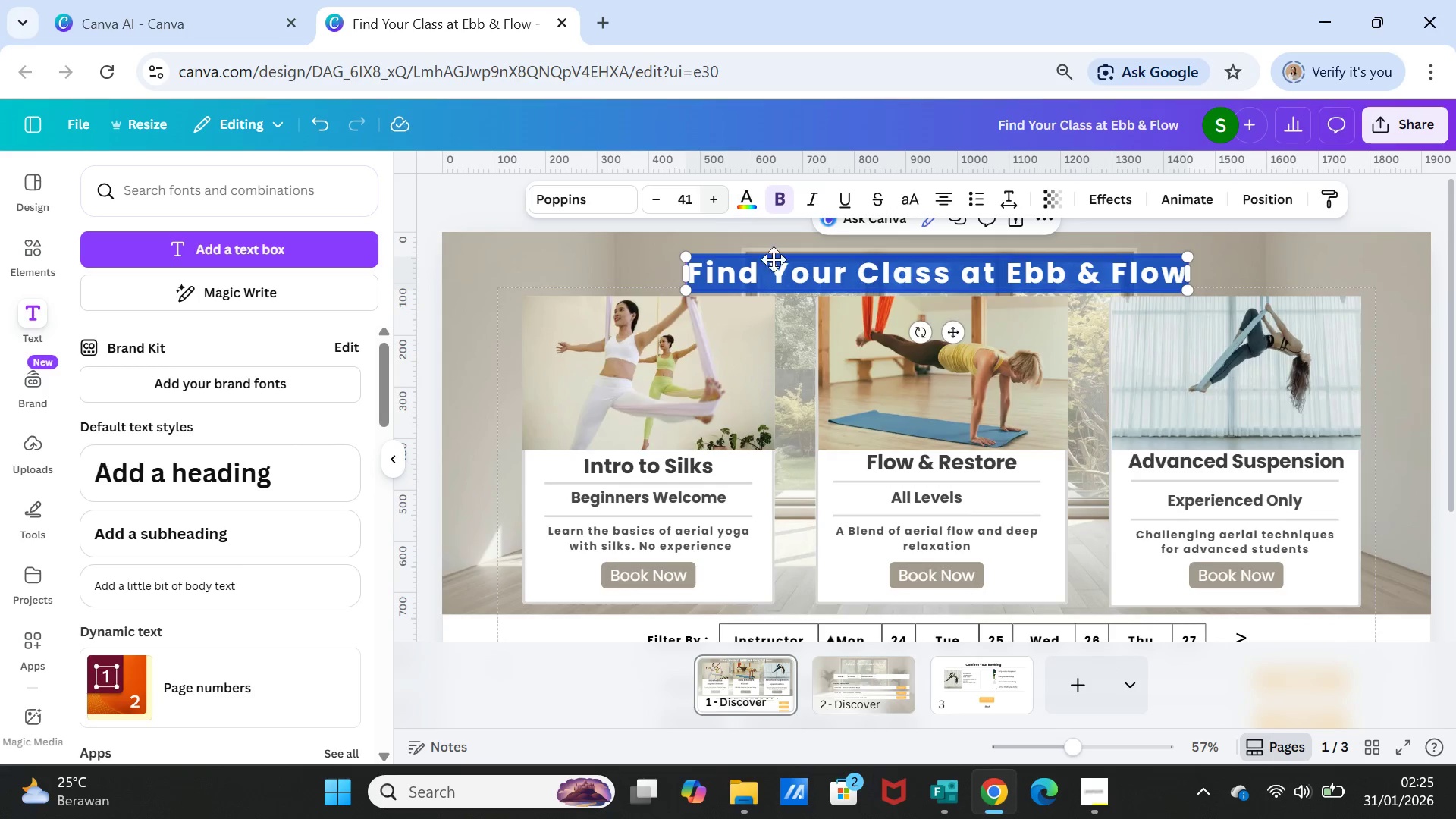 
left_click_drag(start_coordinate=[954, 331], to_coordinate=[953, 322])
 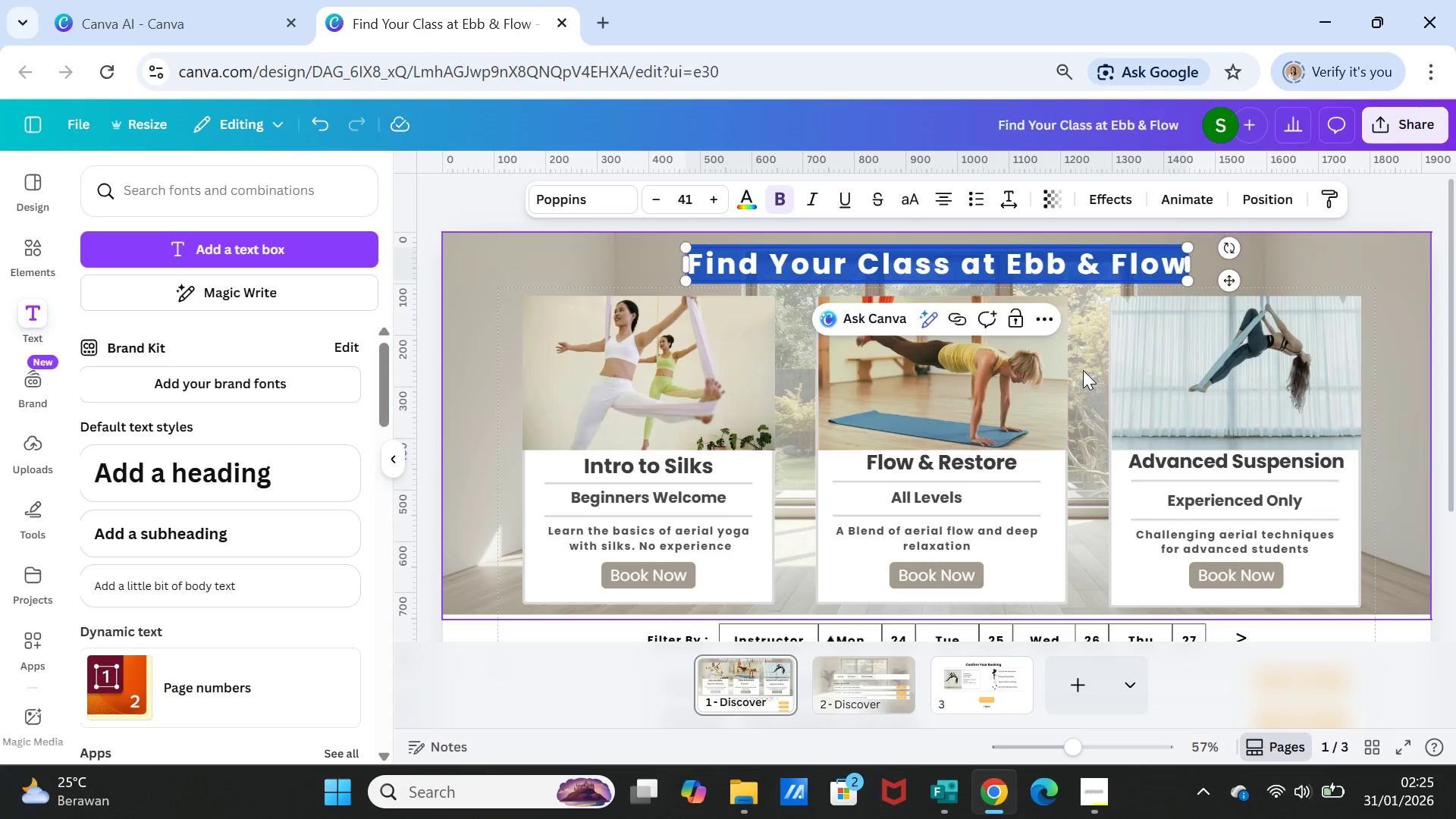 
left_click([1083, 370])
 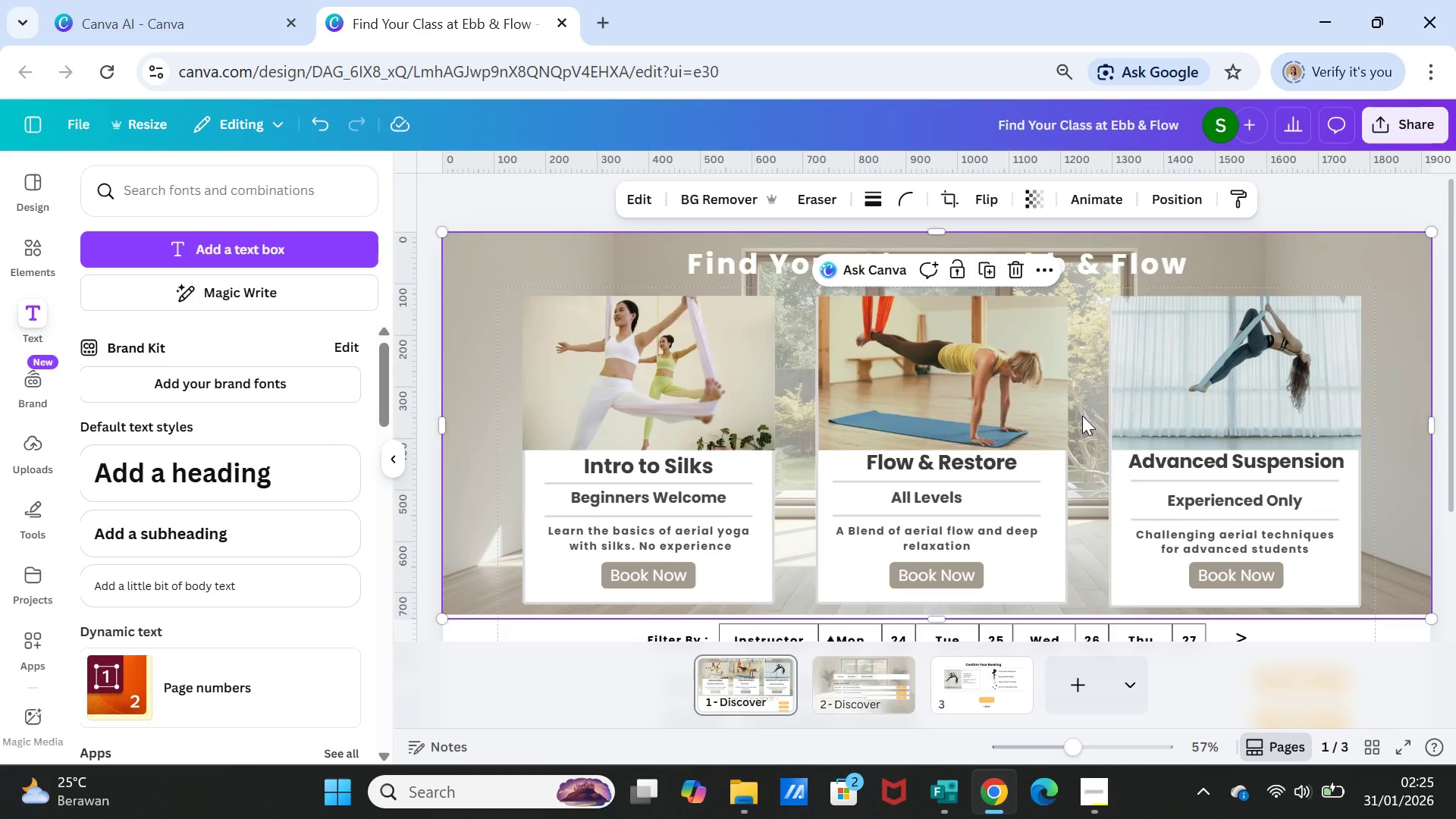 
left_click([1082, 416])
 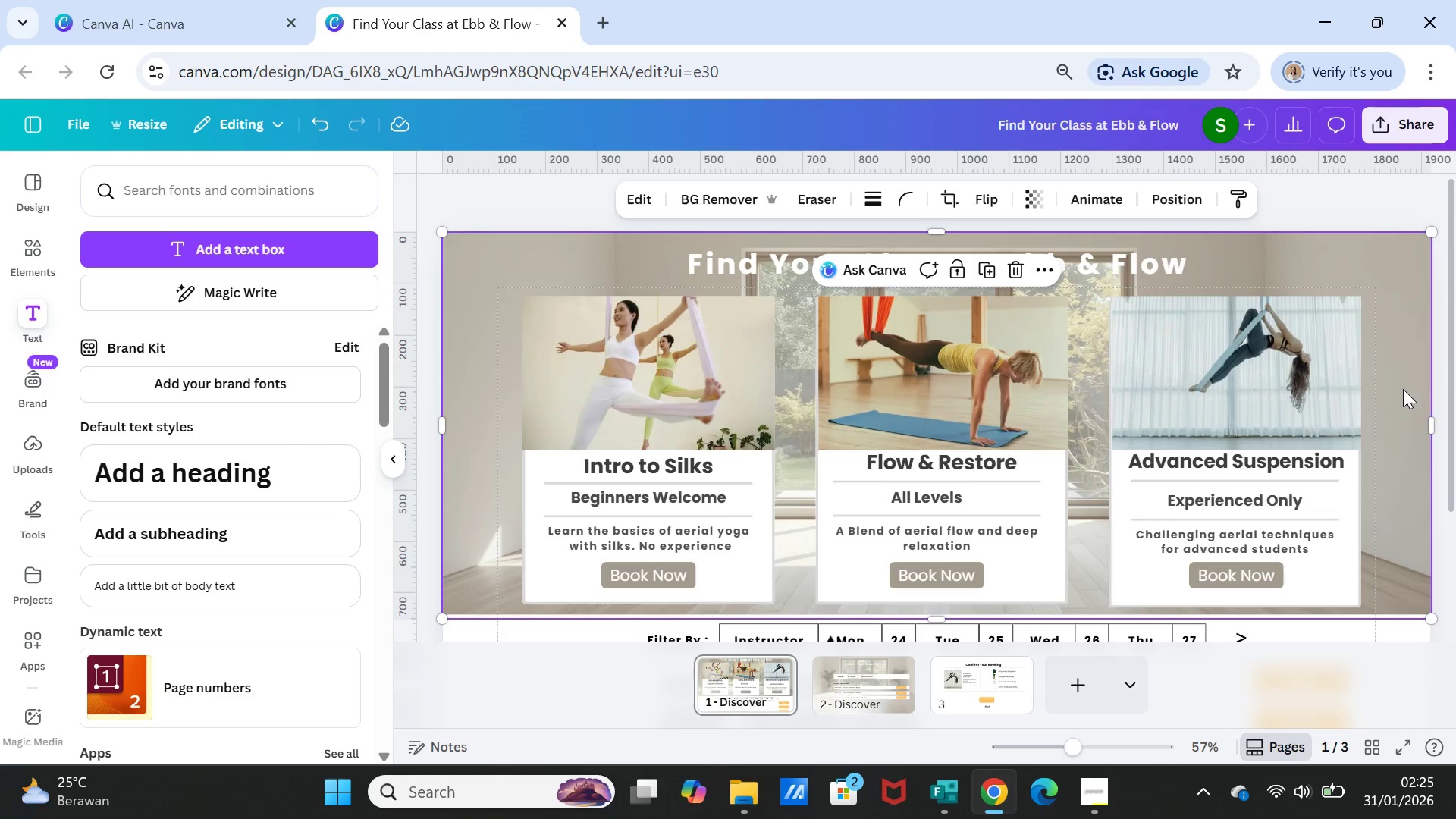 
left_click([1402, 388])
 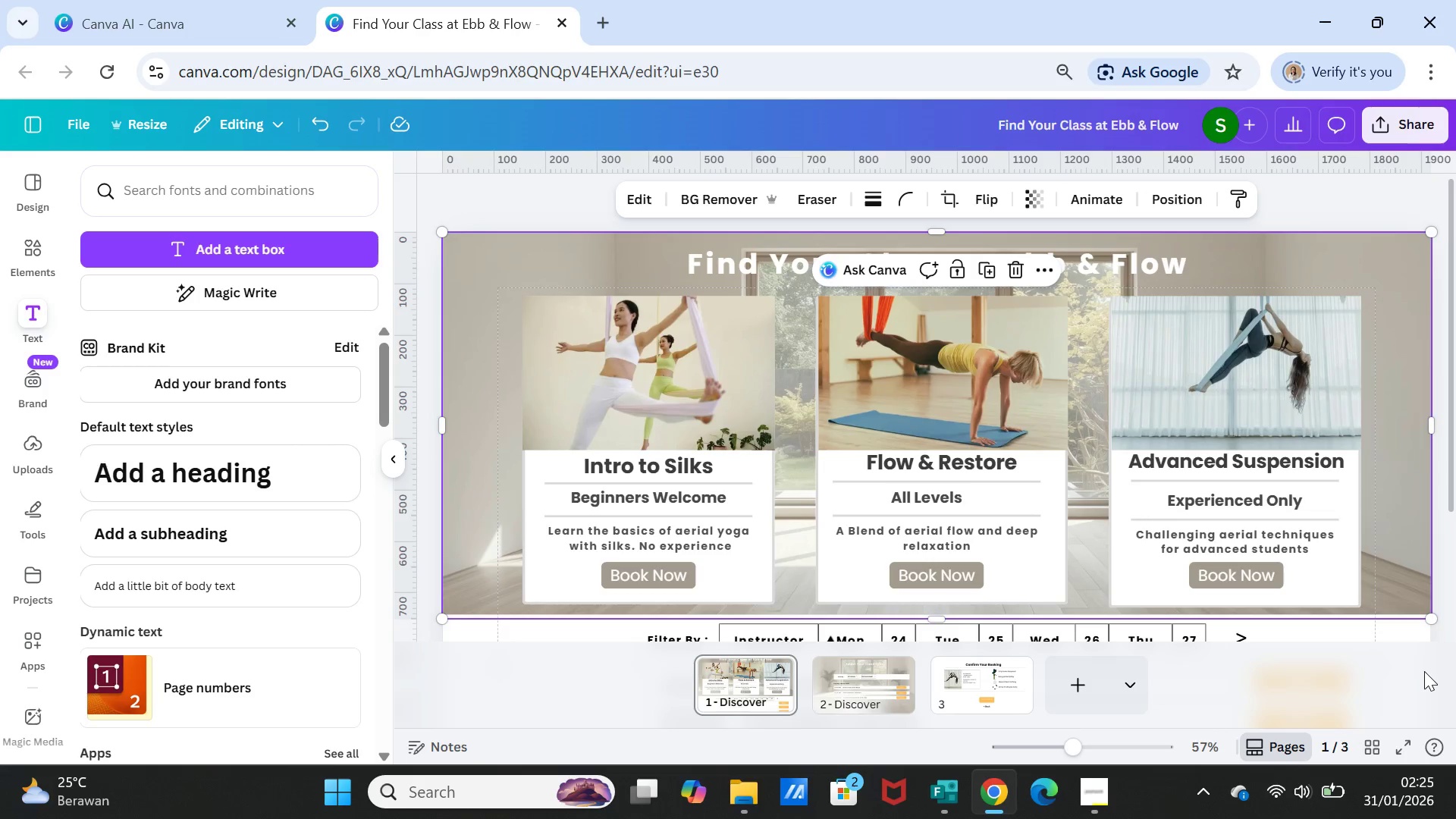 
left_click([1424, 670])
 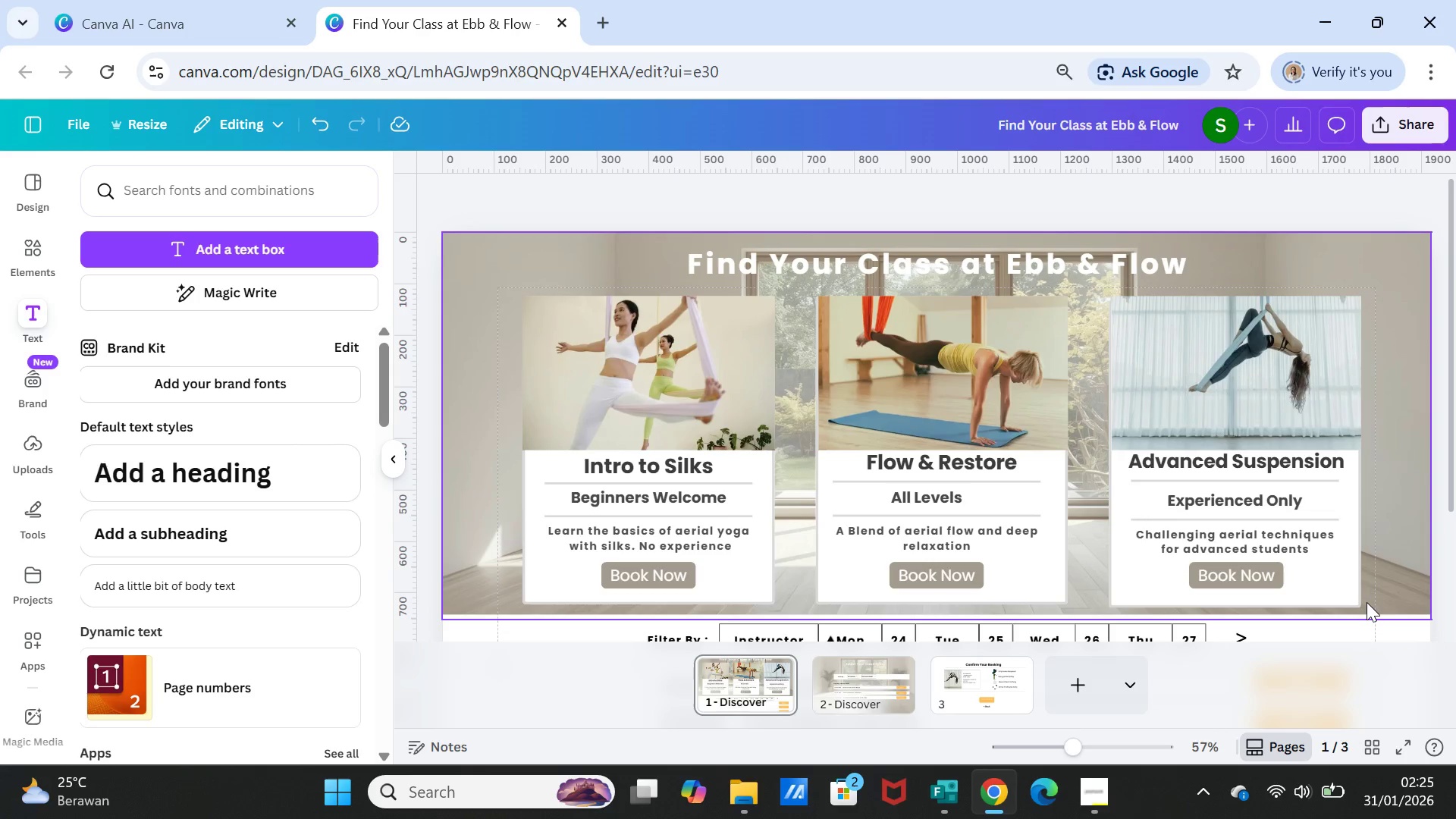 
scroll: coordinate [1362, 598], scroll_direction: down, amount: 5.0
 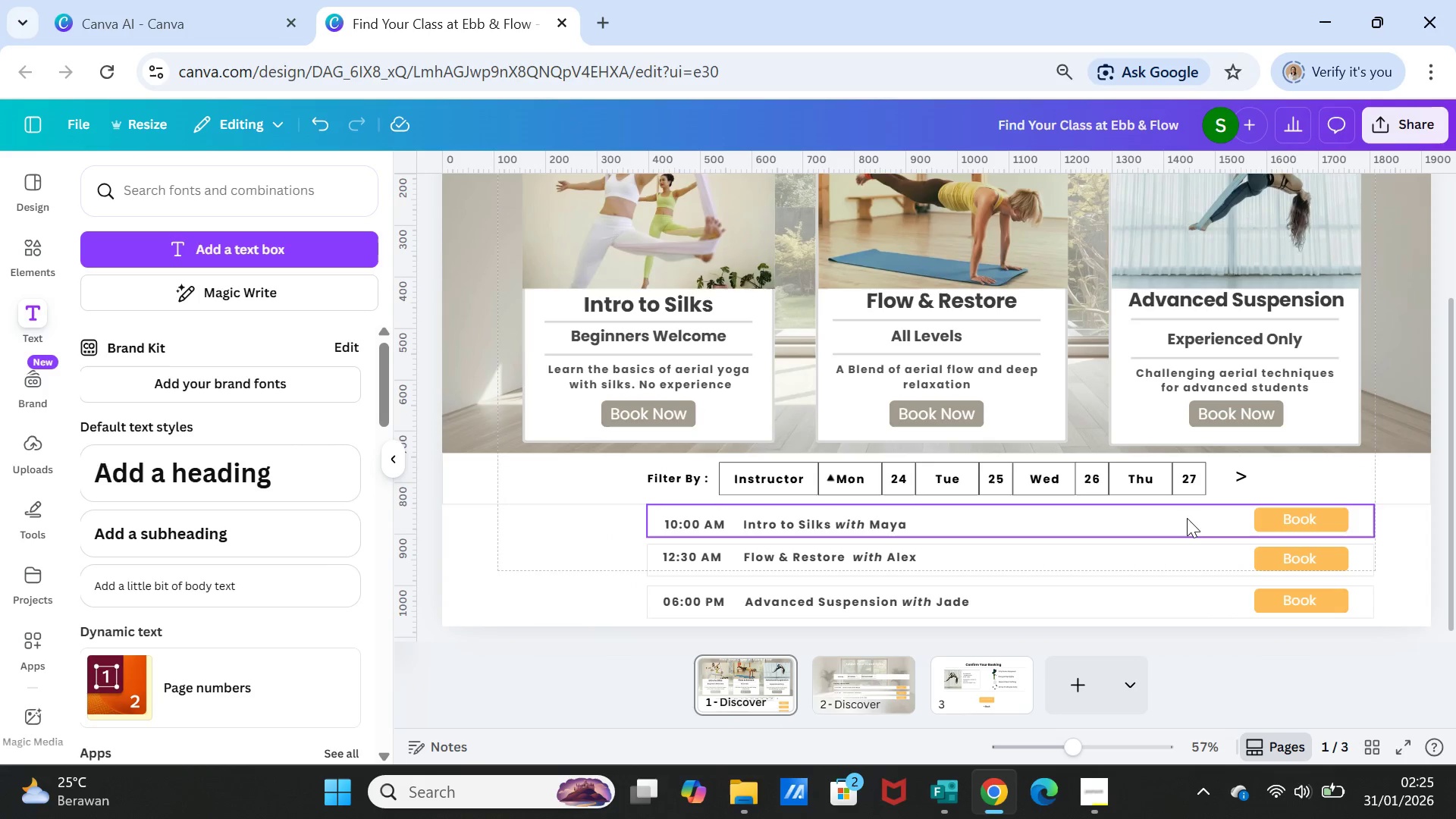 
scroll: coordinate [1185, 516], scroll_direction: up, amount: 1.0
 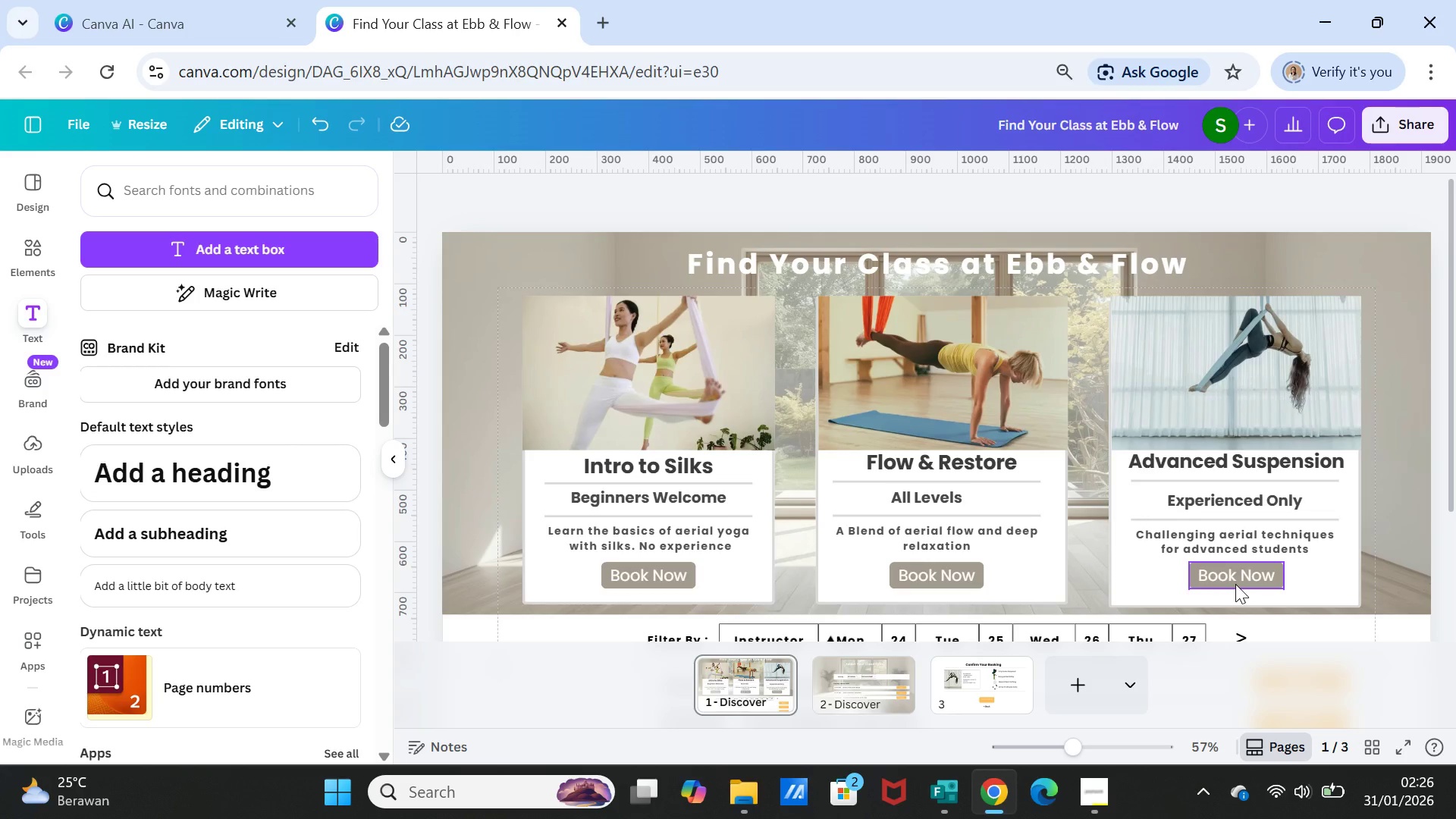 
wait(19.02)
 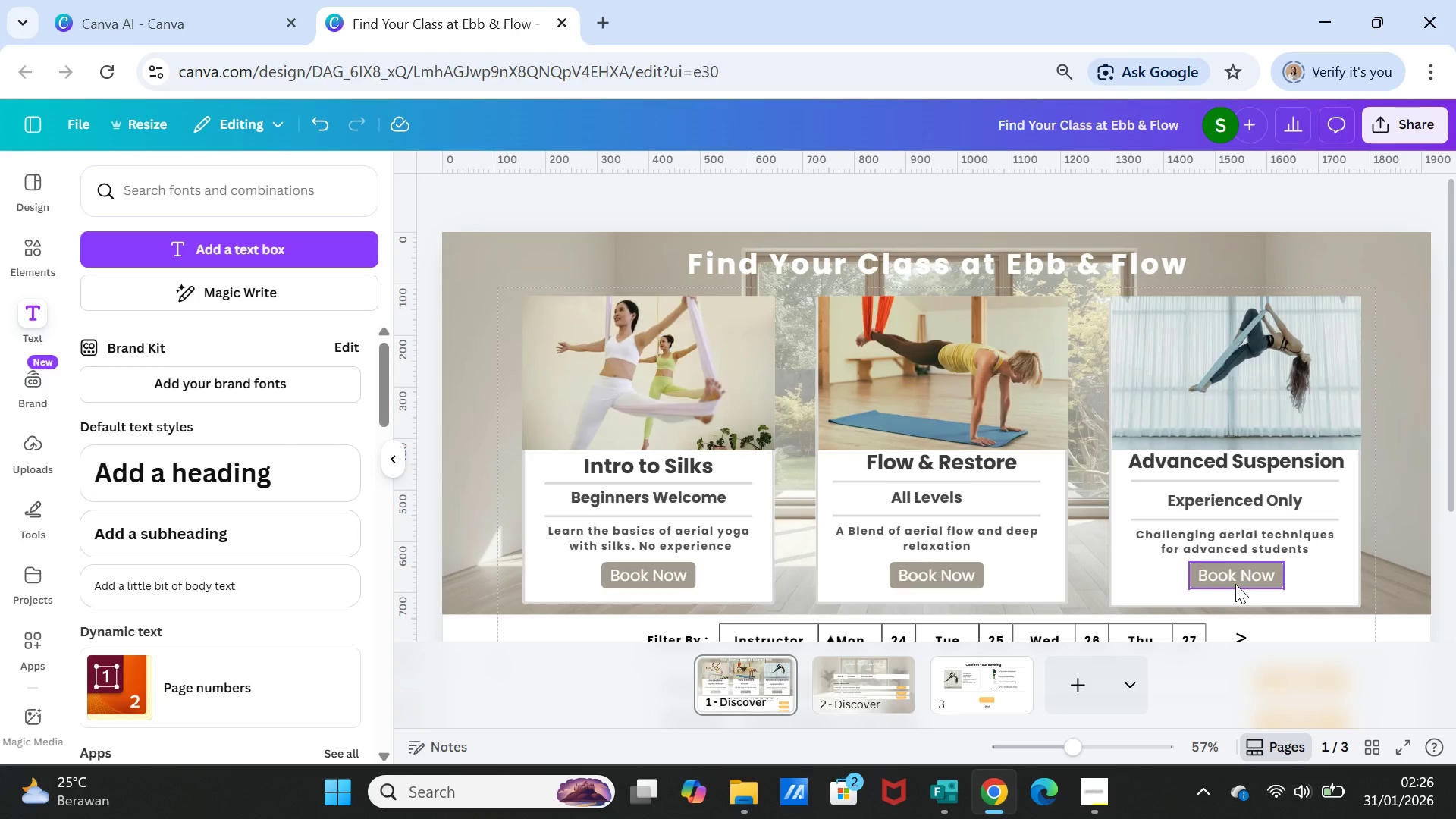 
left_click([1288, 745])
 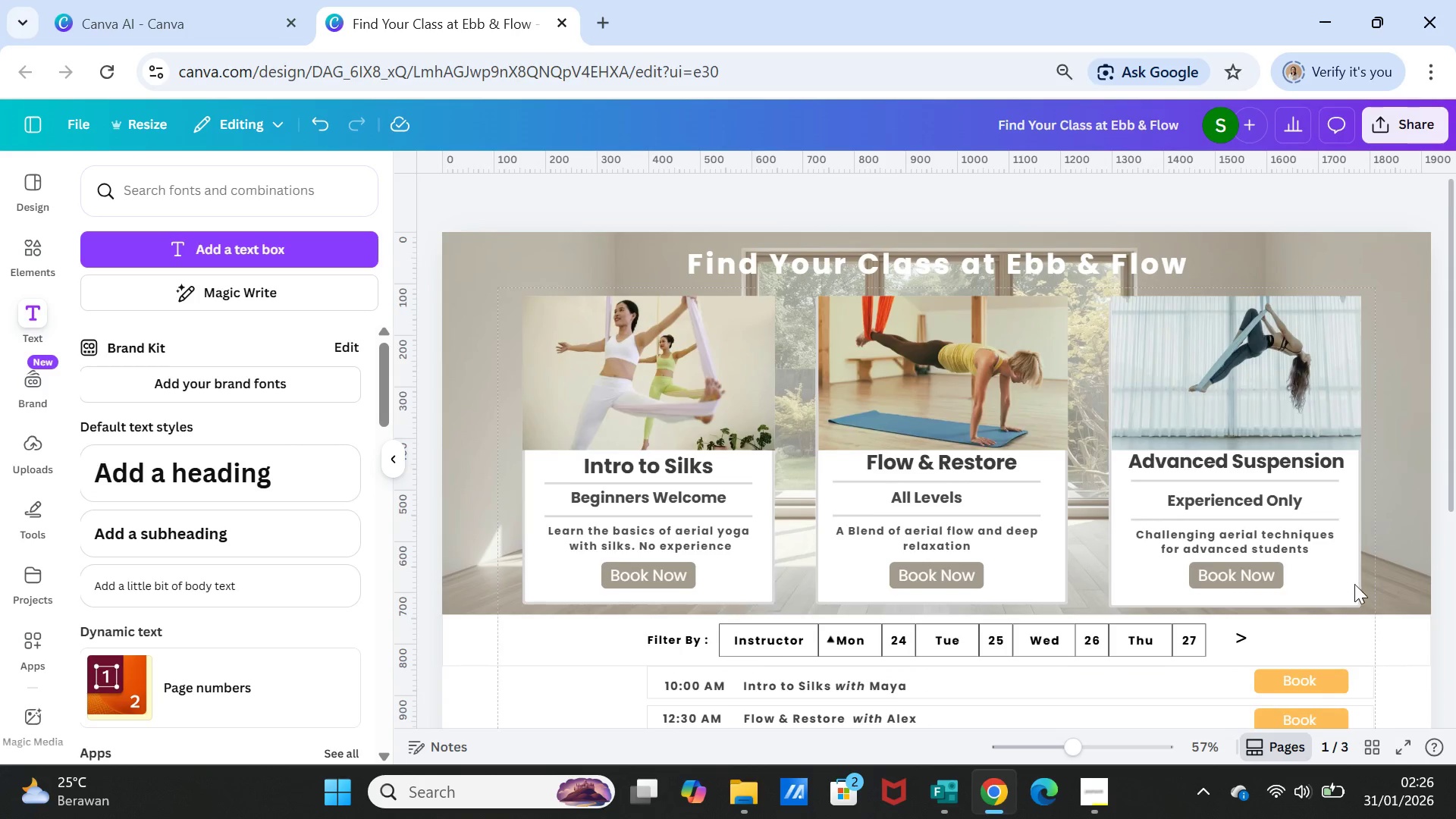 
scroll: coordinate [1356, 583], scroll_direction: down, amount: 1.0
 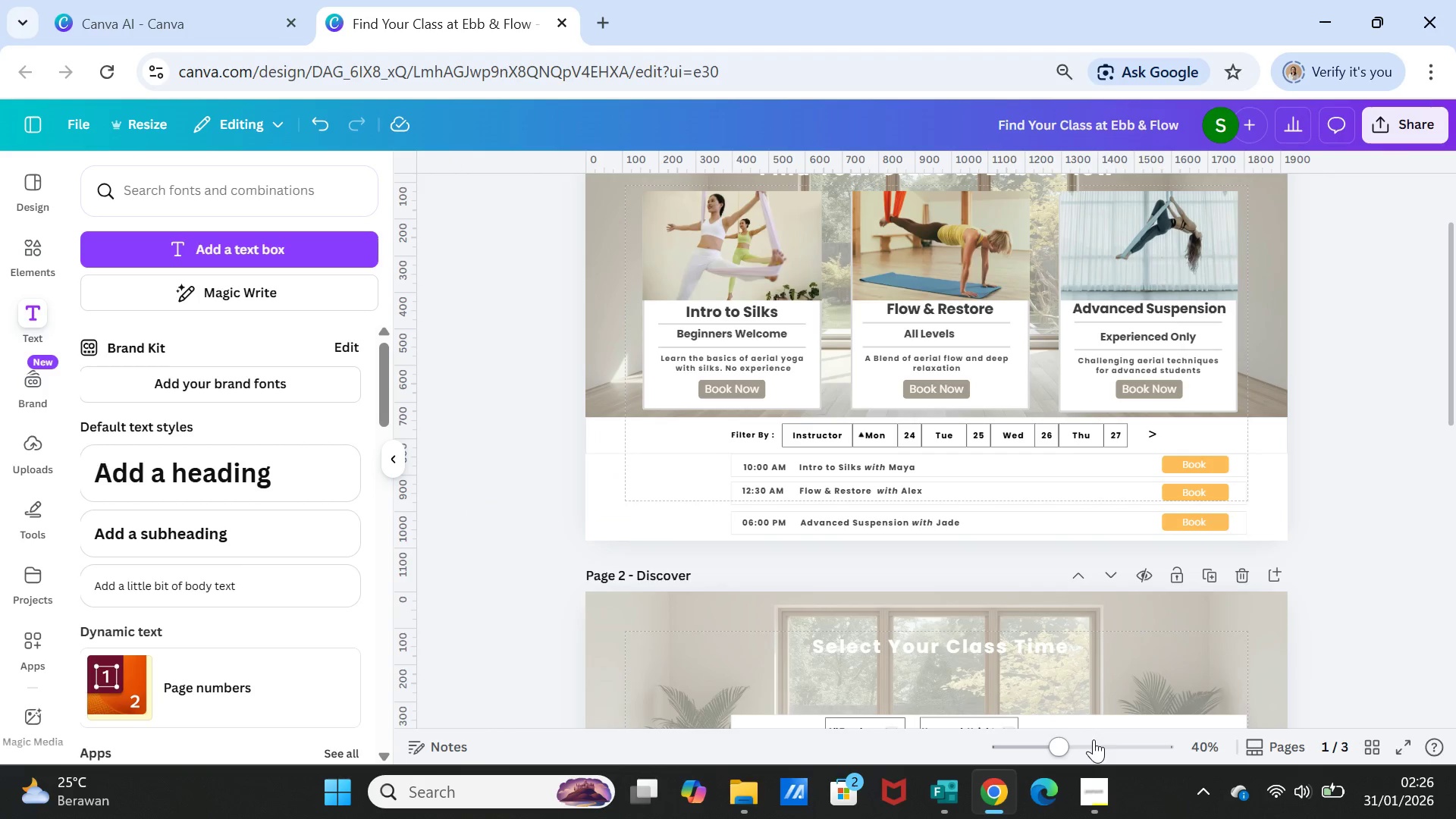 
left_click_drag(start_coordinate=[1062, 739], to_coordinate=[1084, 742])
 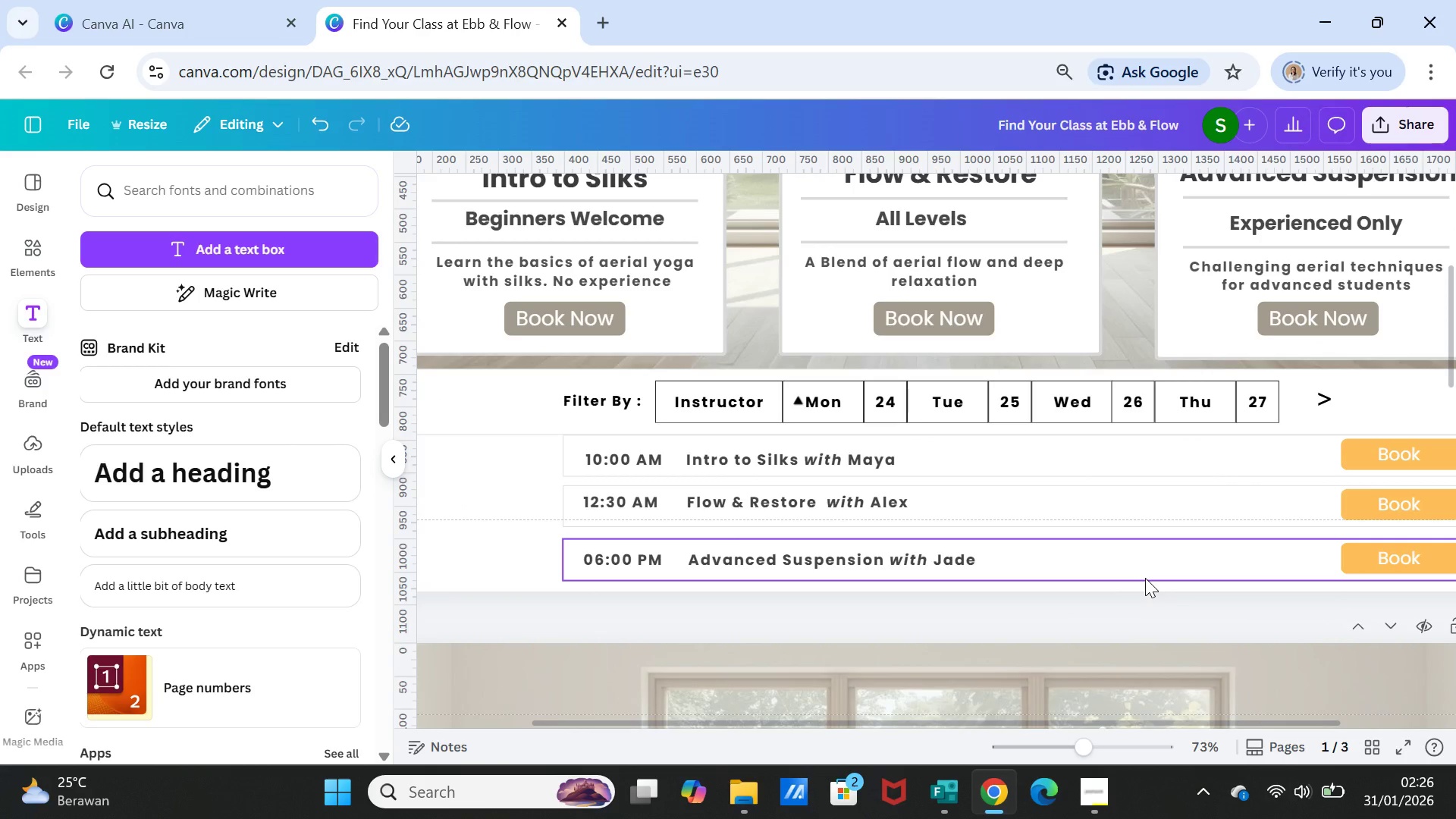 
scroll: coordinate [1153, 588], scroll_direction: down, amount: 16.0
 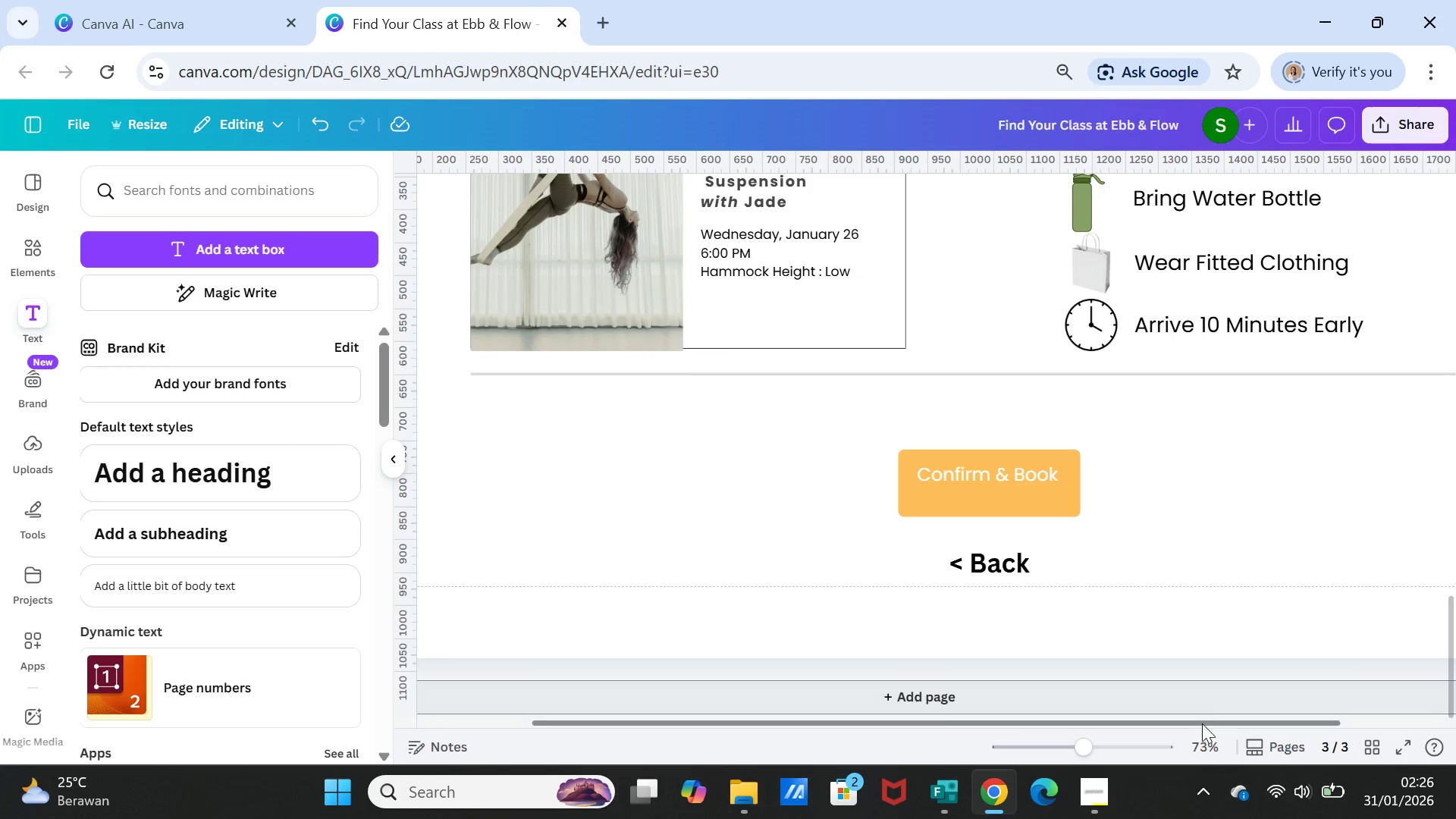 
scroll: coordinate [1261, 541], scroll_direction: up, amount: 8.0
 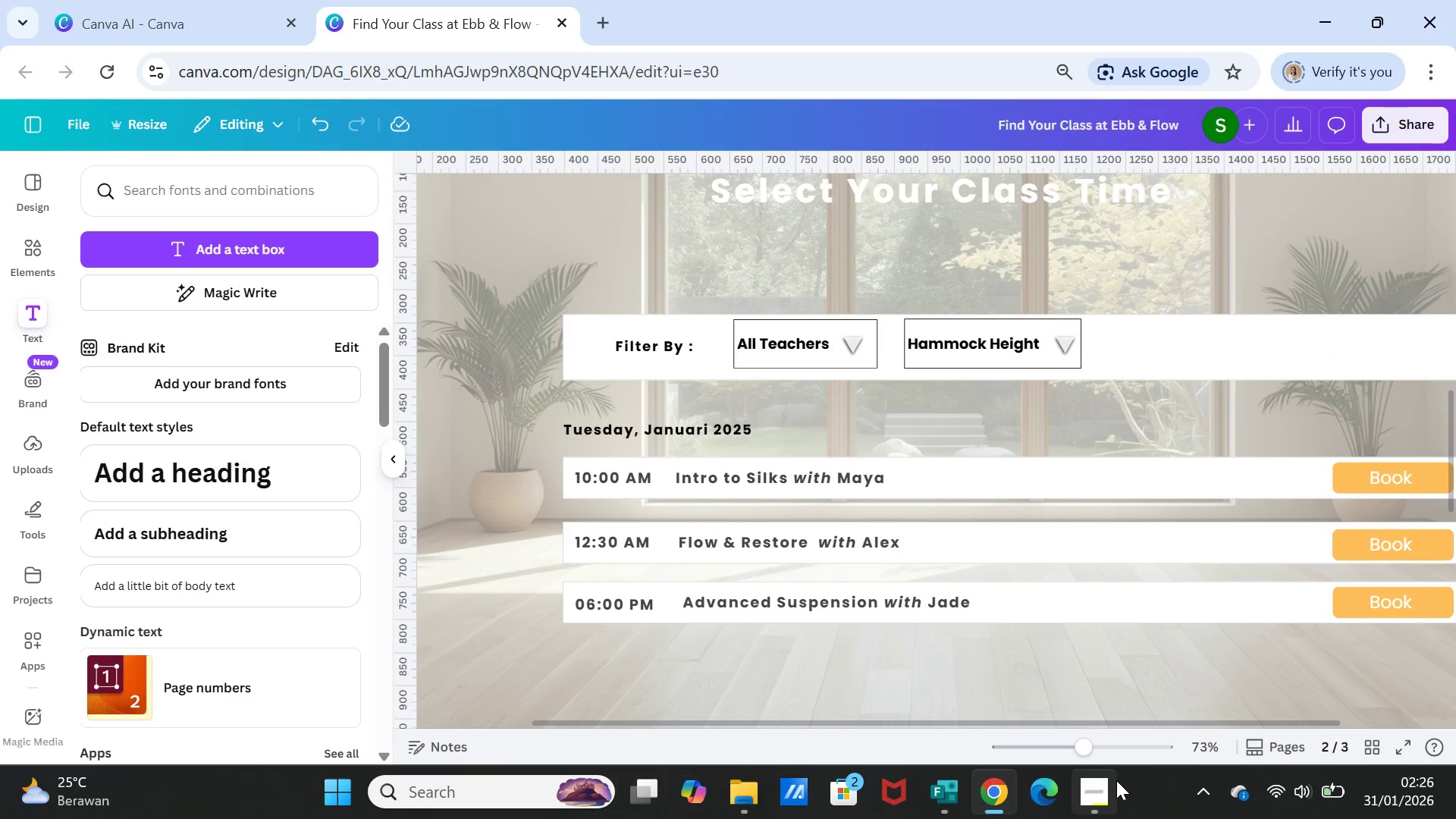 
left_click([1105, 785])